 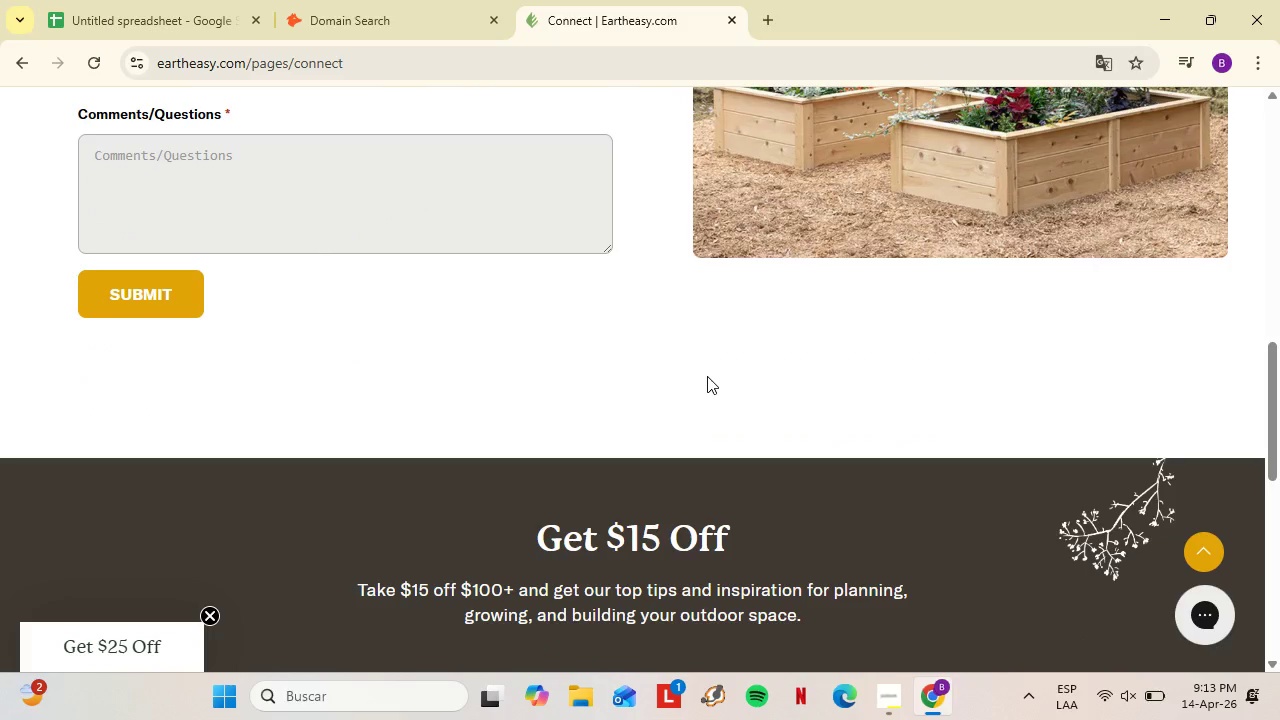 
scroll: coordinate [696, 378], scroll_direction: down, amount: 2.0
 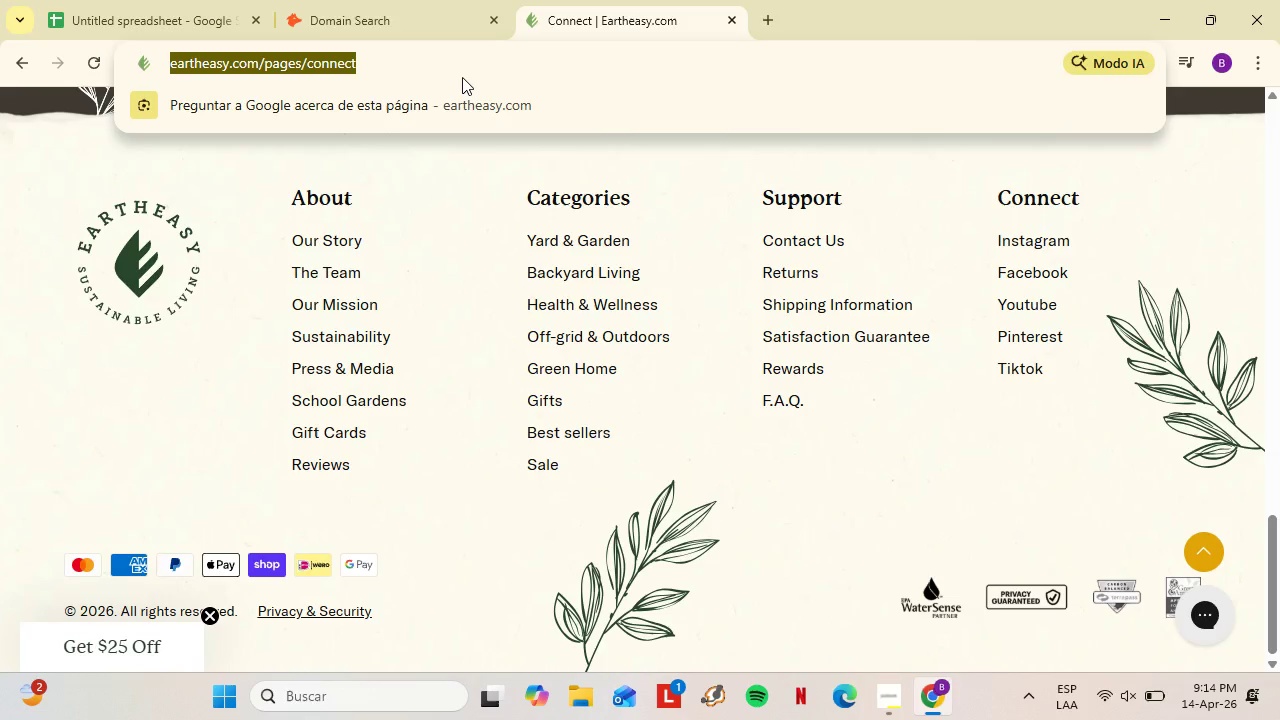 
type(eluxemaga)
 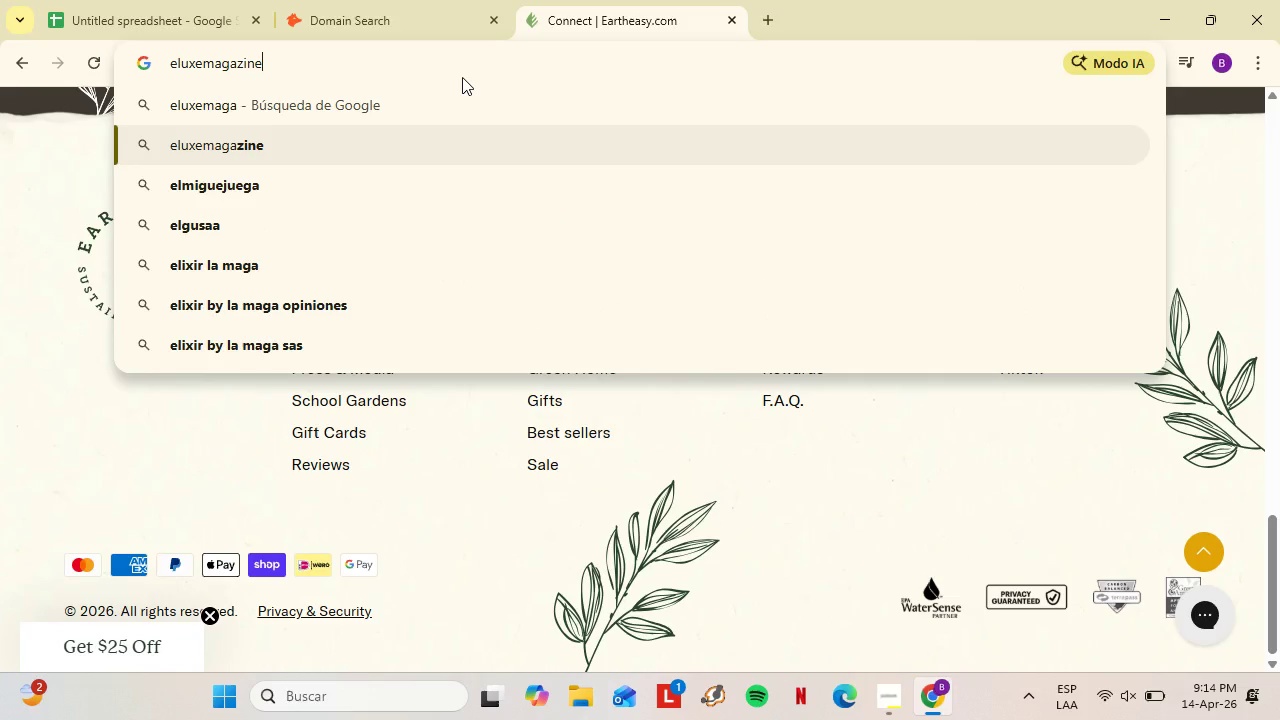 
key(ArrowDown)
 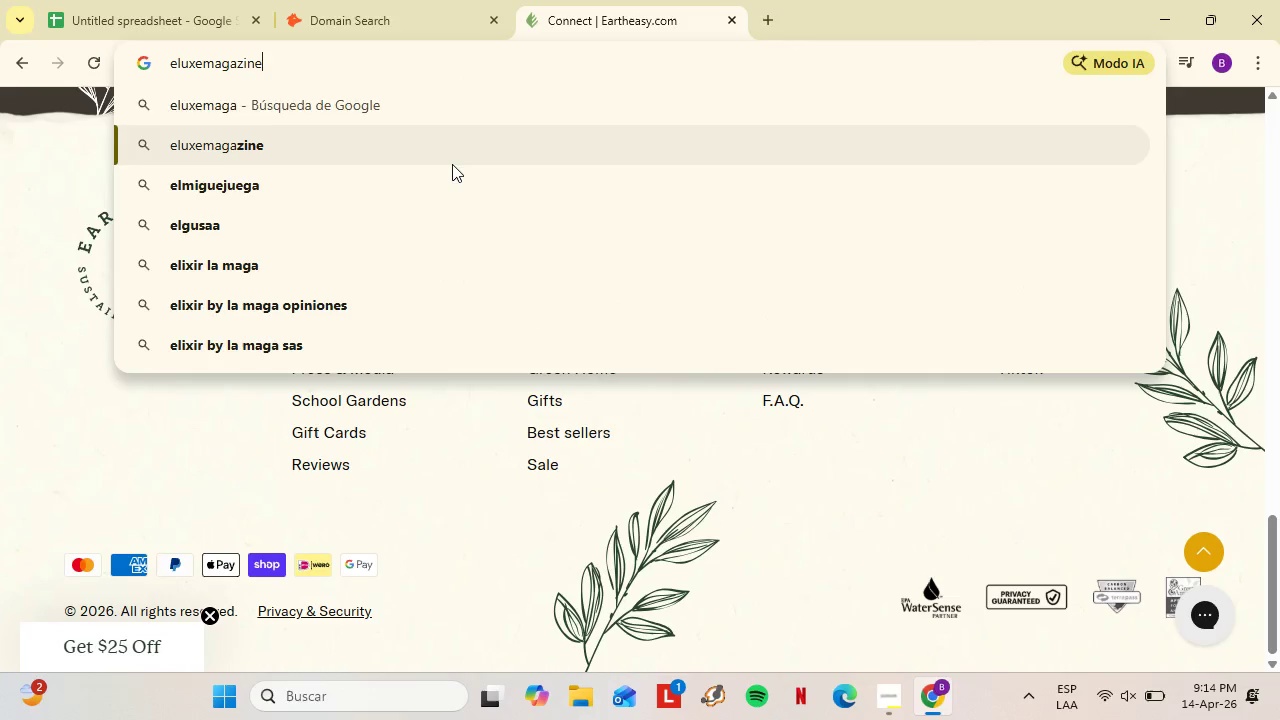 
type(.com)
 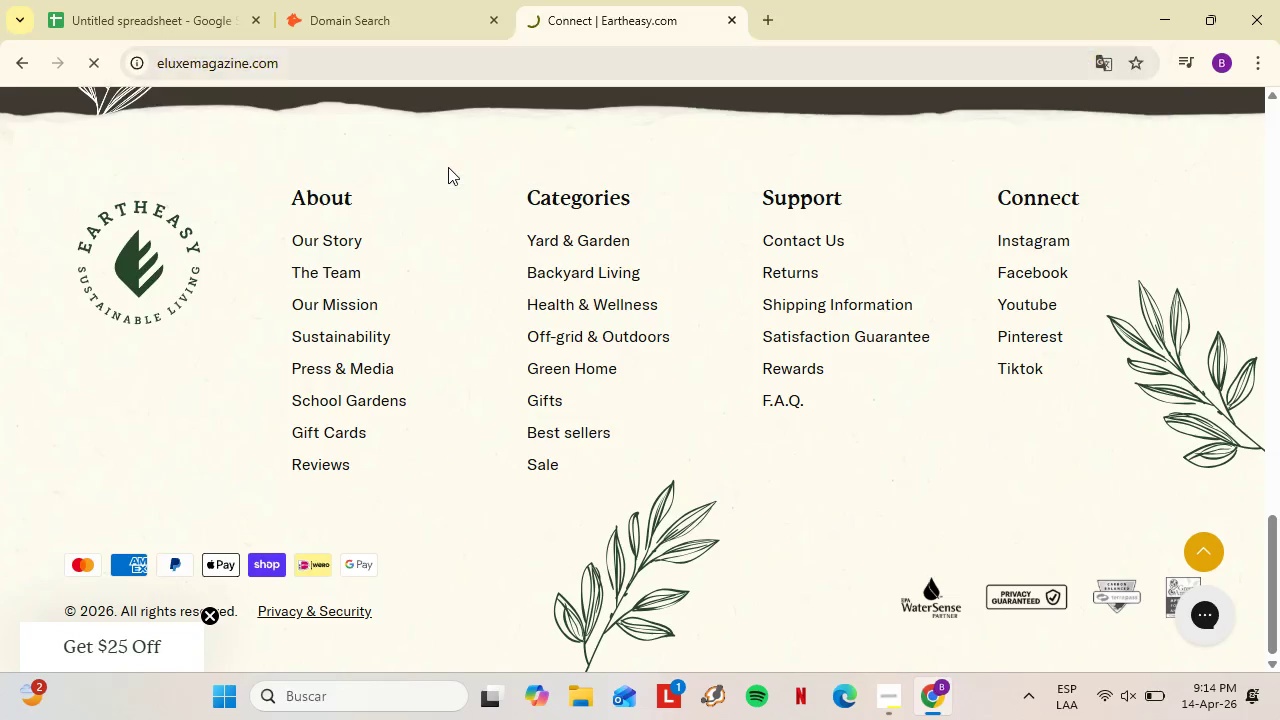 
key(Enter)
 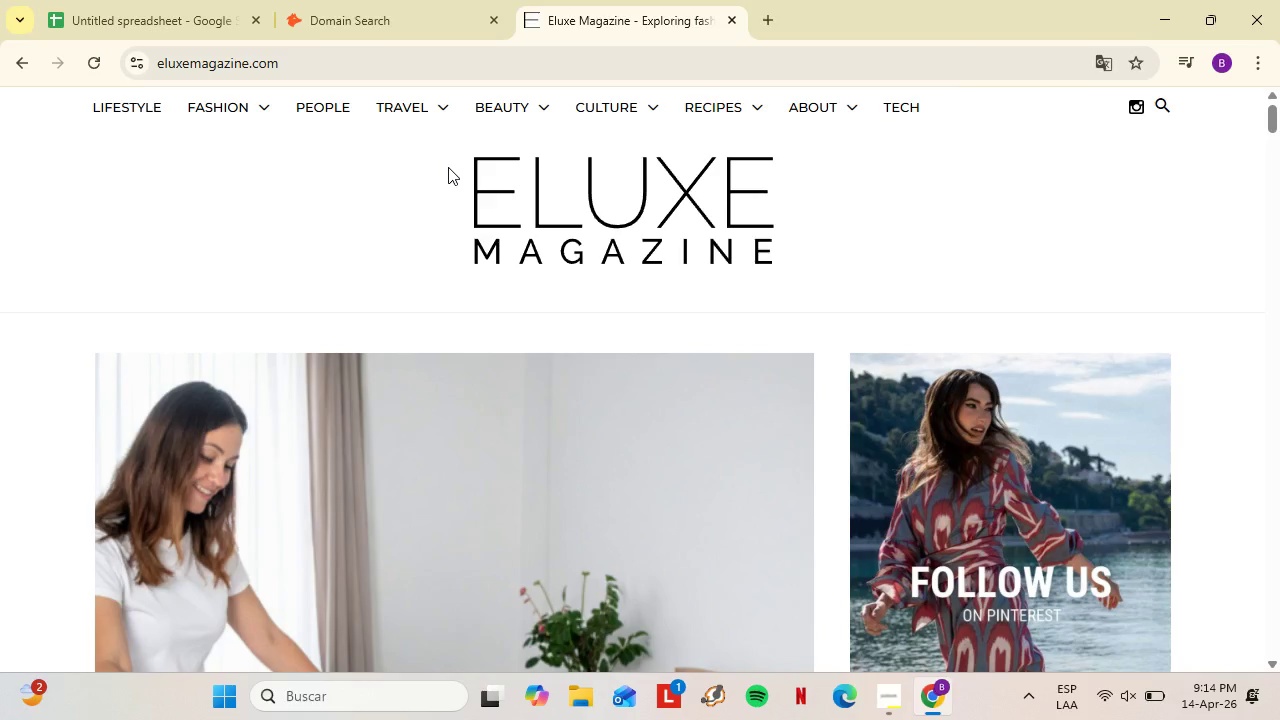 
wait(21.05)
 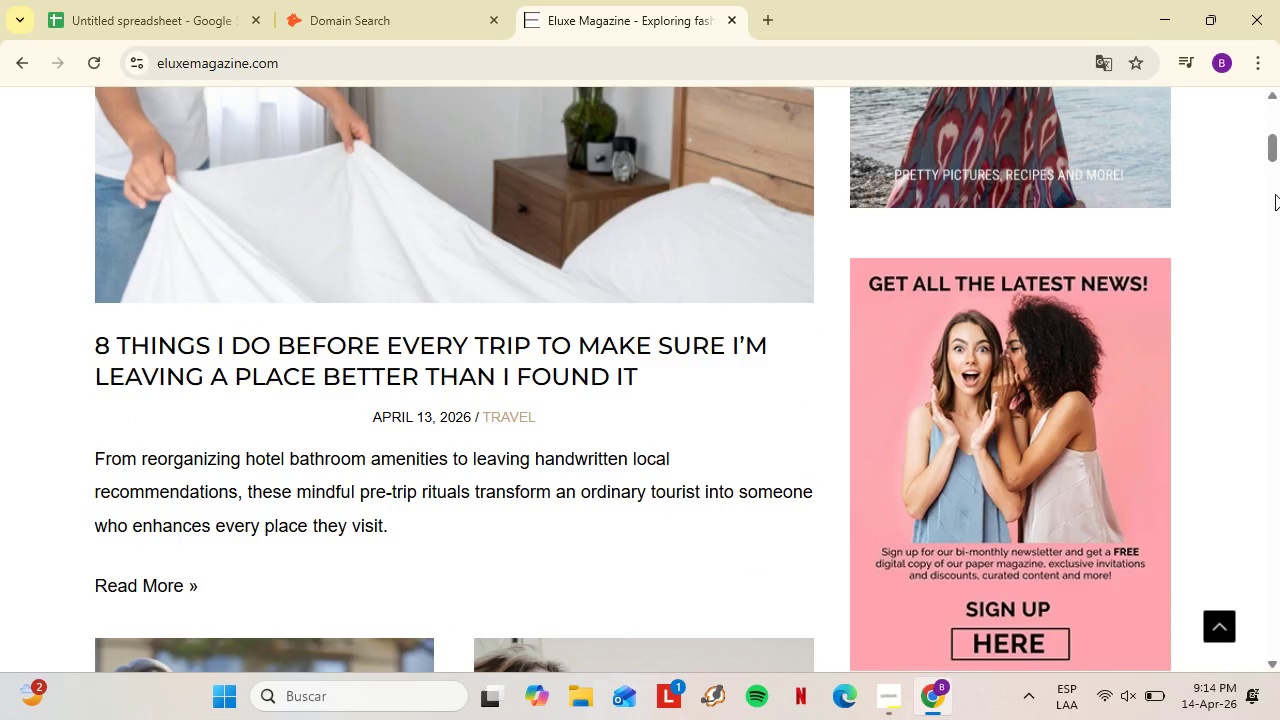 
left_click_drag(start_coordinate=[1271, 150], to_coordinate=[1279, 648])
 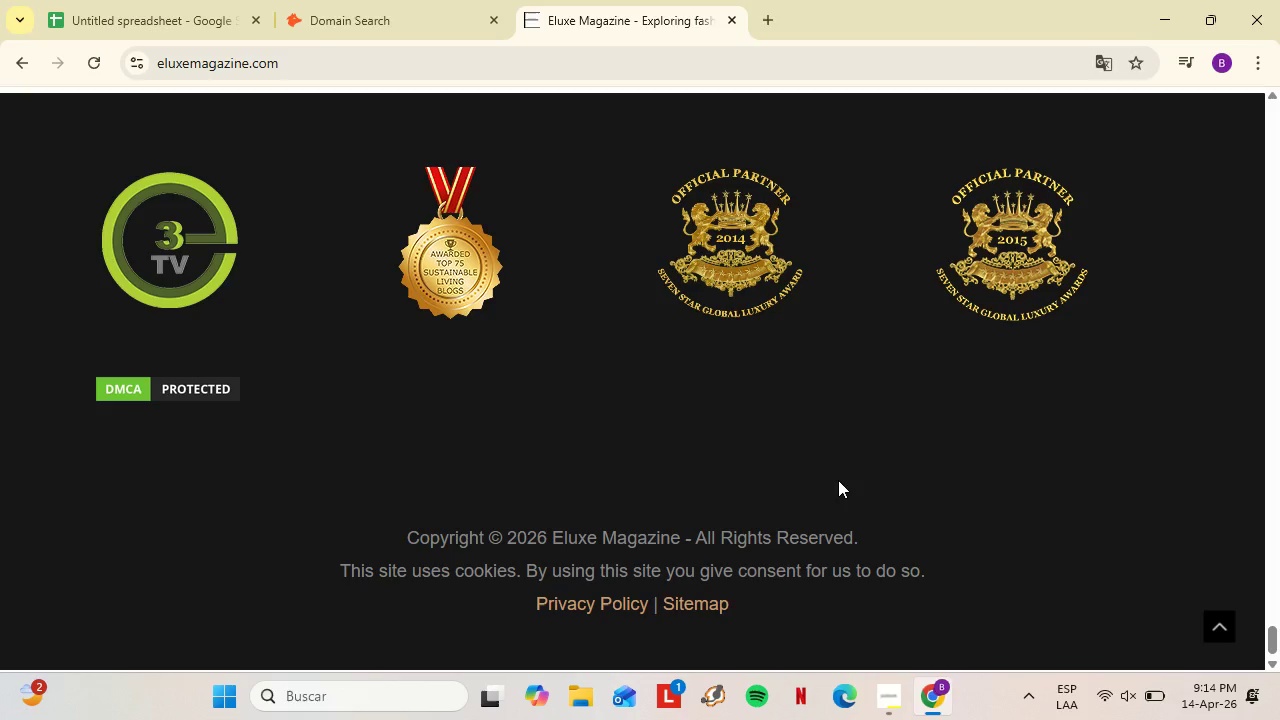 
scroll: coordinate [1174, 269], scroll_direction: down, amount: 6.0
 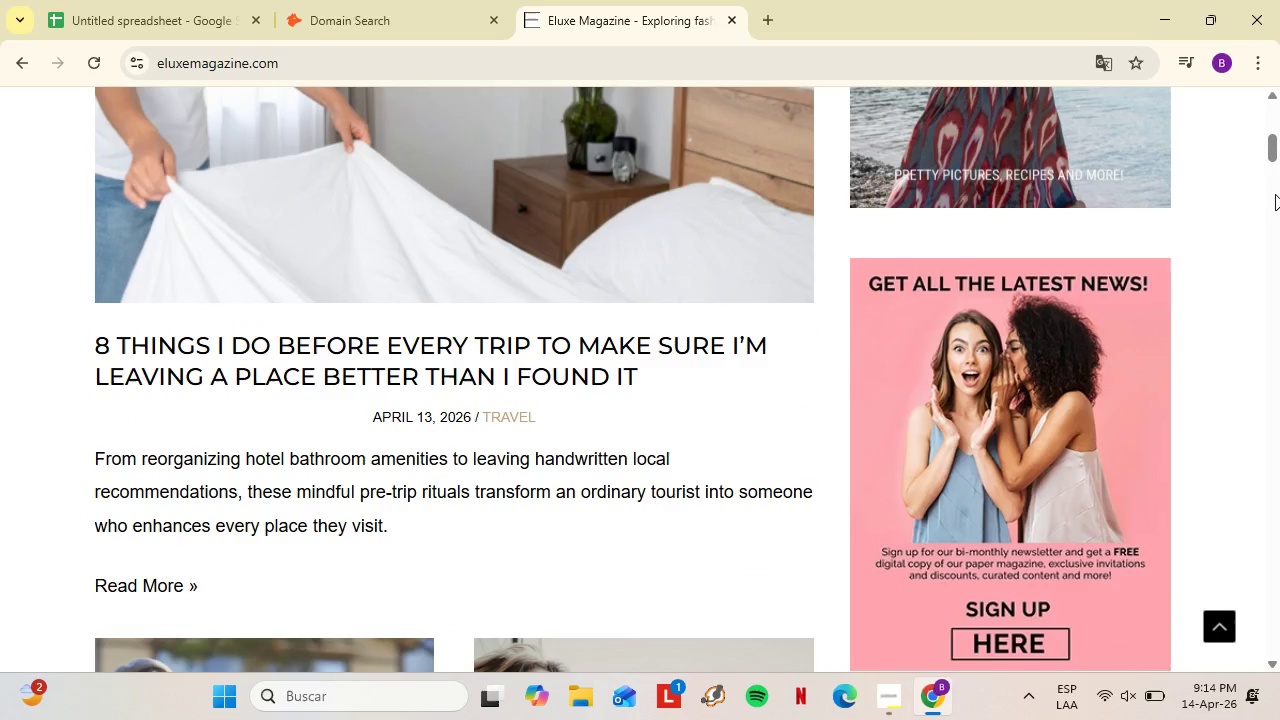 
scroll: coordinate [810, 471], scroll_direction: up, amount: 5.0
 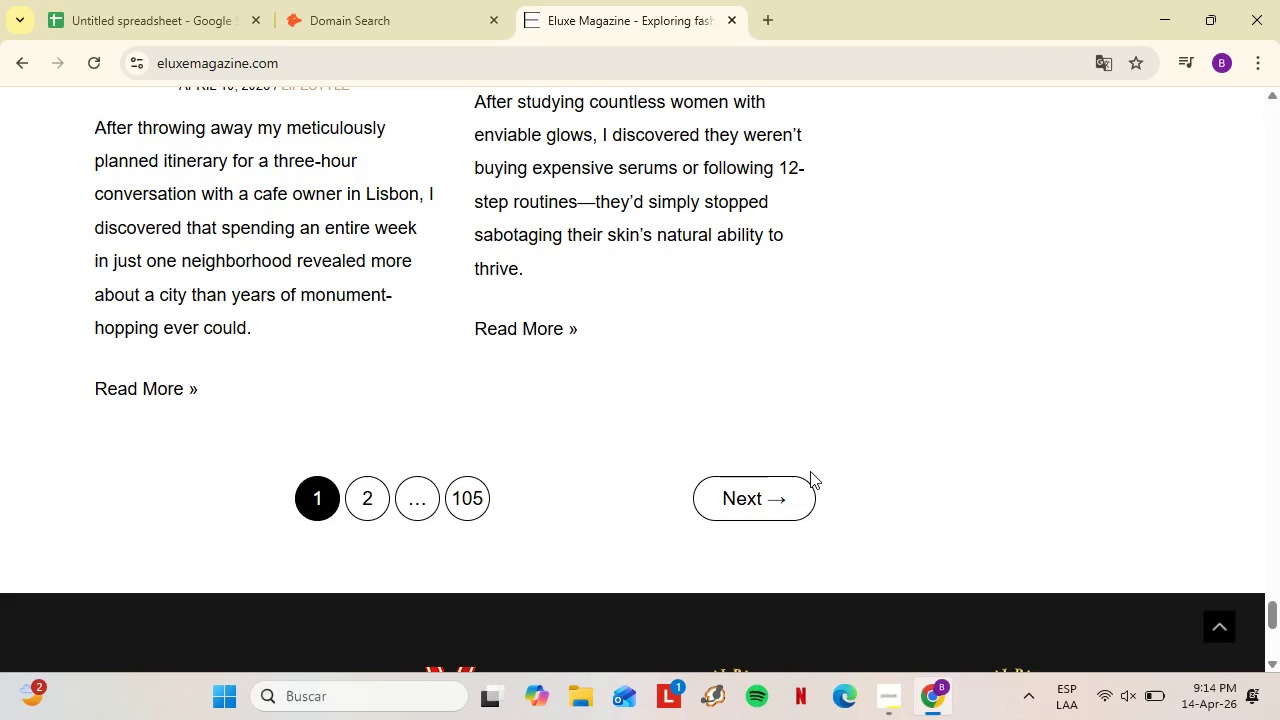 
scroll: coordinate [810, 470], scroll_direction: down, amount: 5.0
 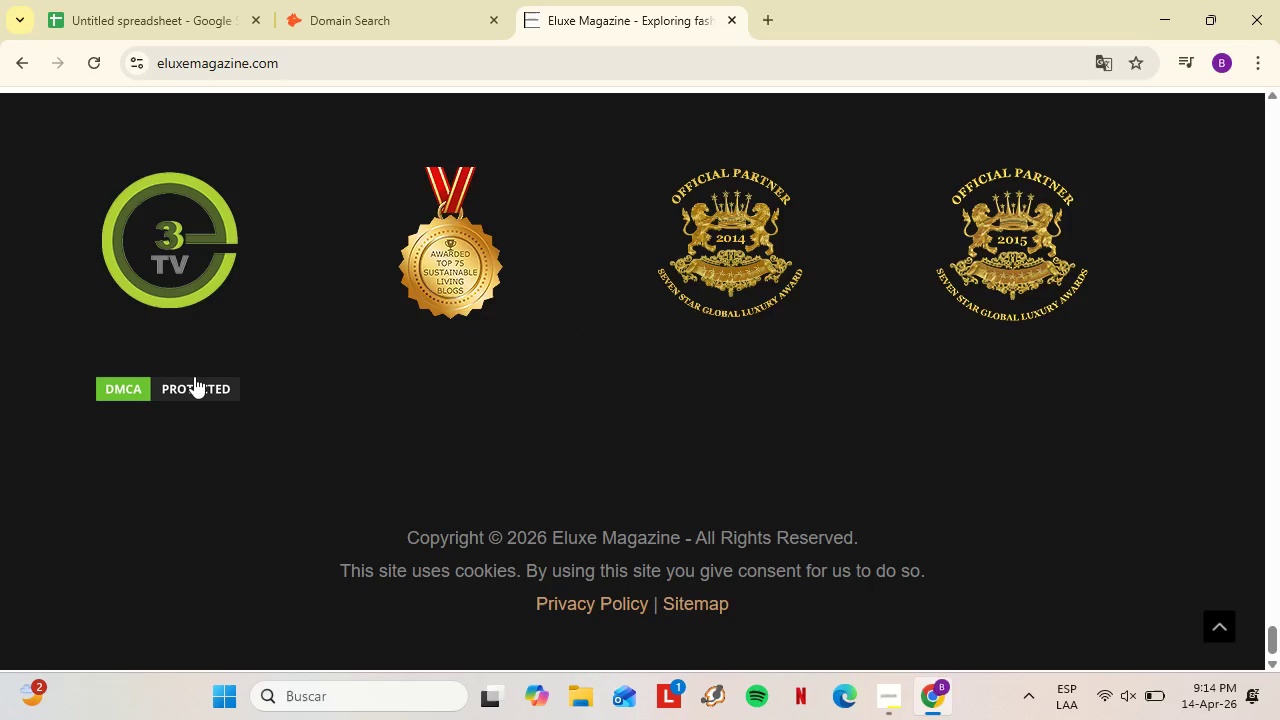 
scroll: coordinate [838, 305], scroll_direction: up, amount: 47.0
 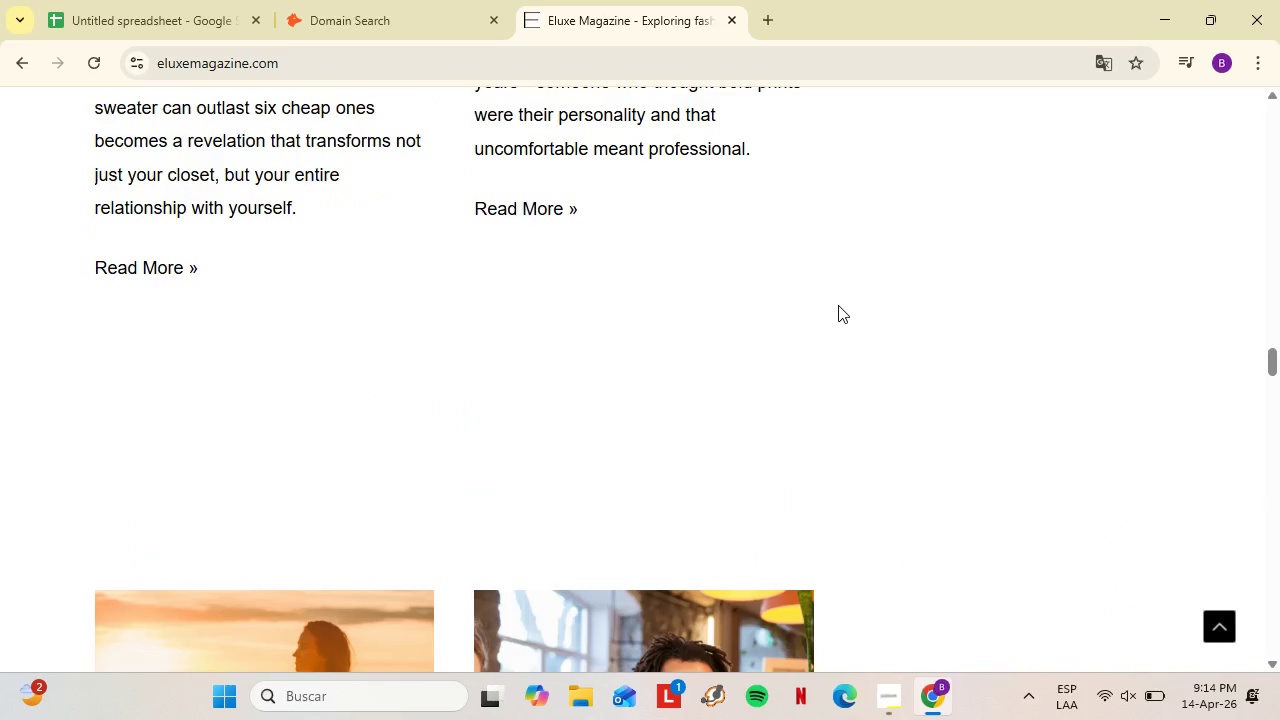 
wait(5.84)
 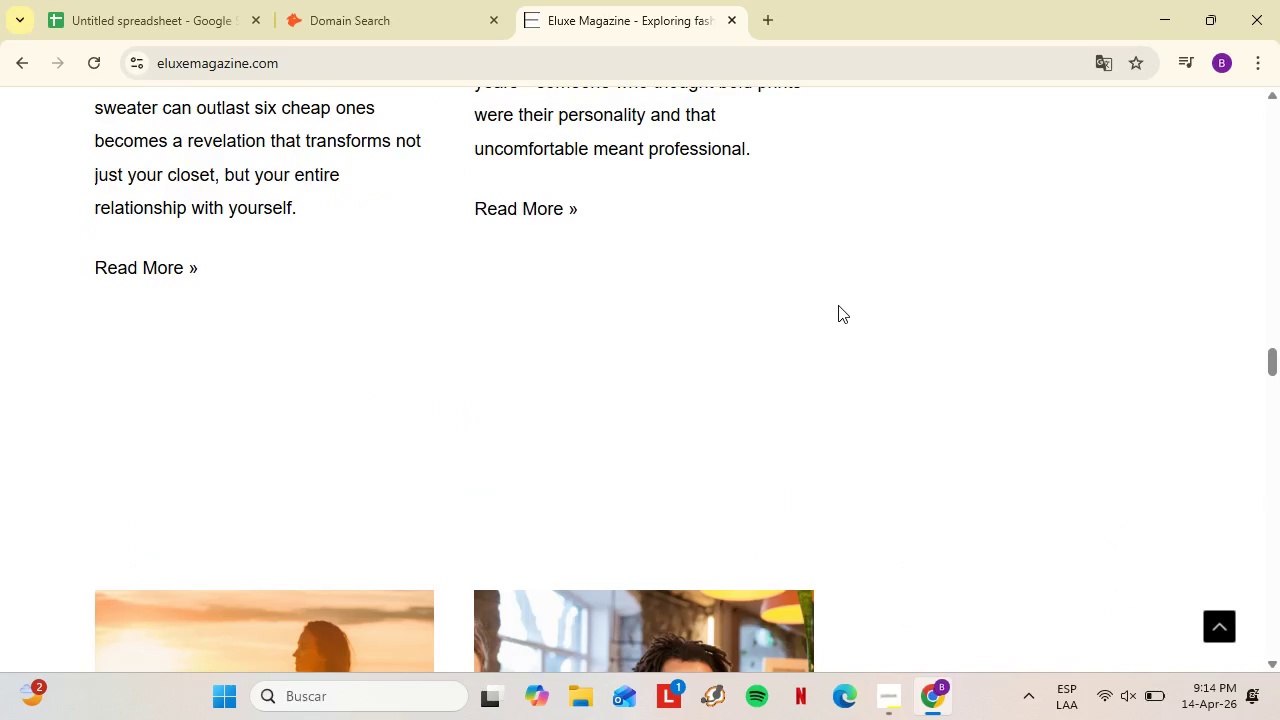 
left_click([825, 112])
 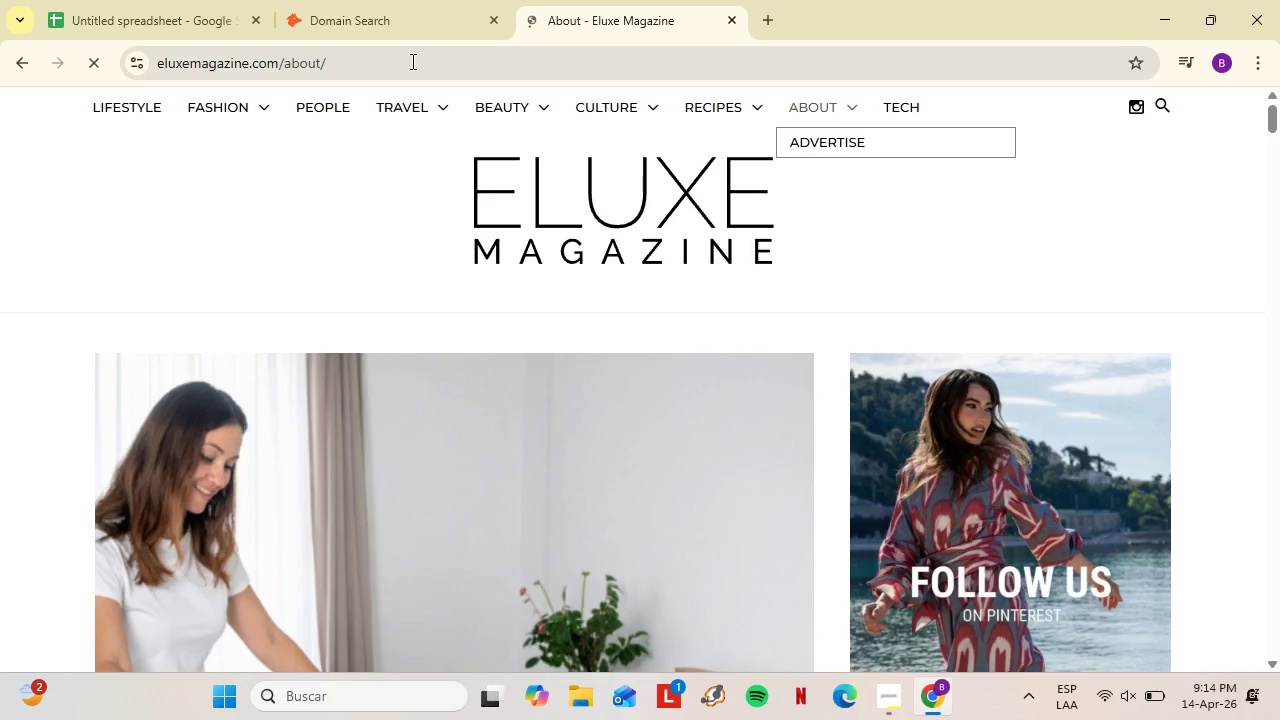 
scroll: coordinate [617, 291], scroll_direction: down, amount: 8.0